 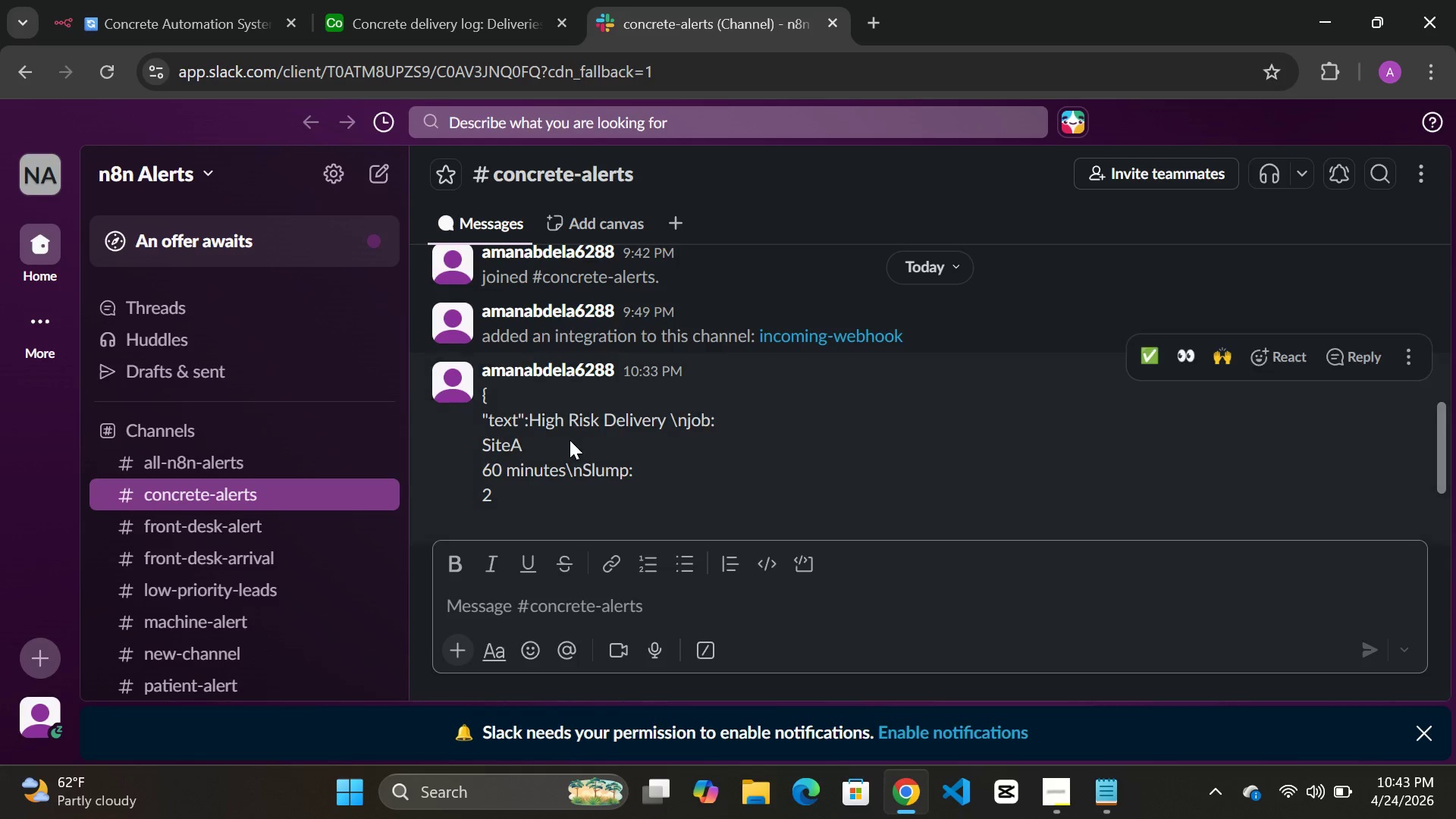 
scroll: coordinate [570, 440], scroll_direction: down, amount: 1.0
 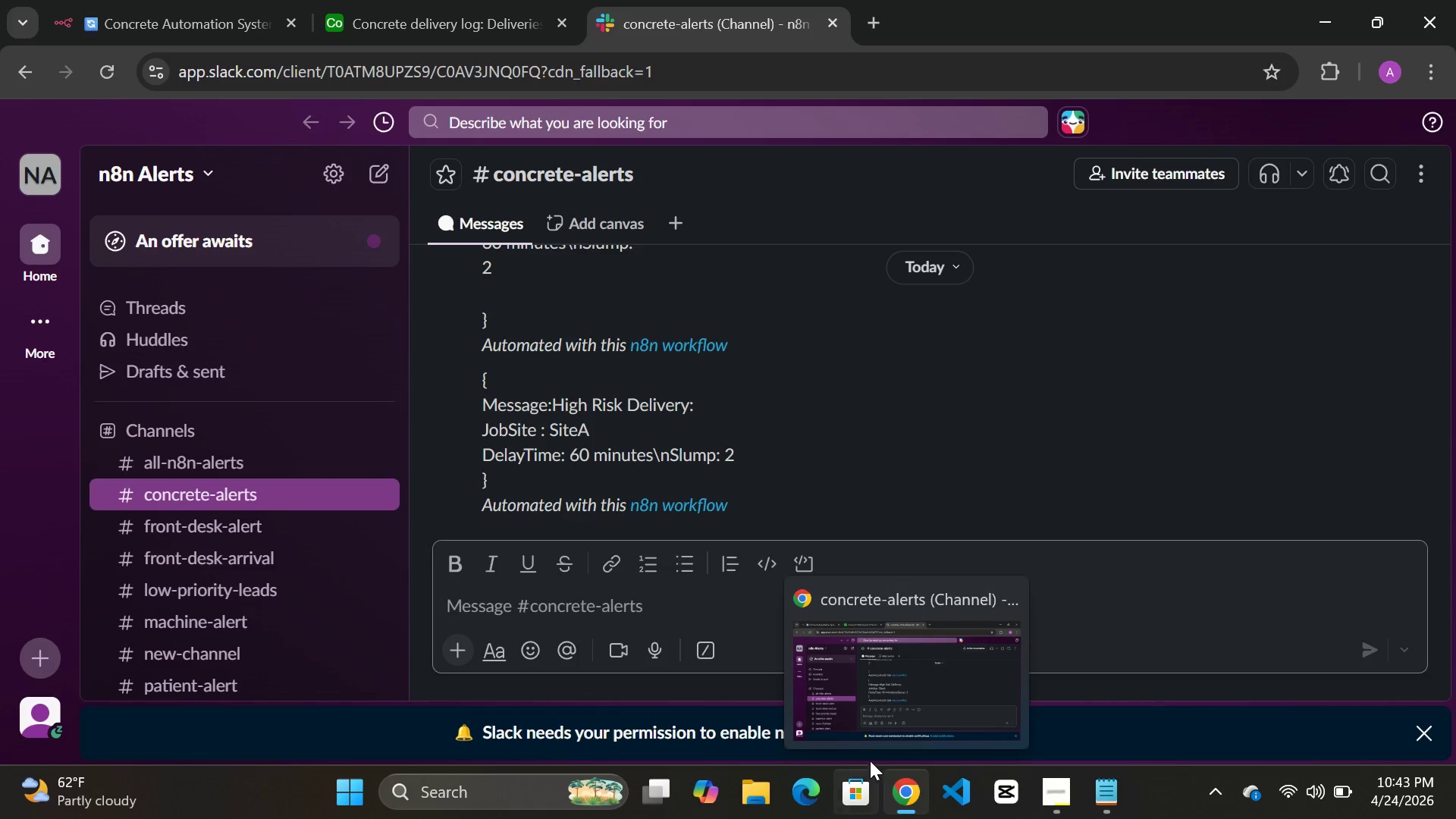 
left_click([877, 17])
 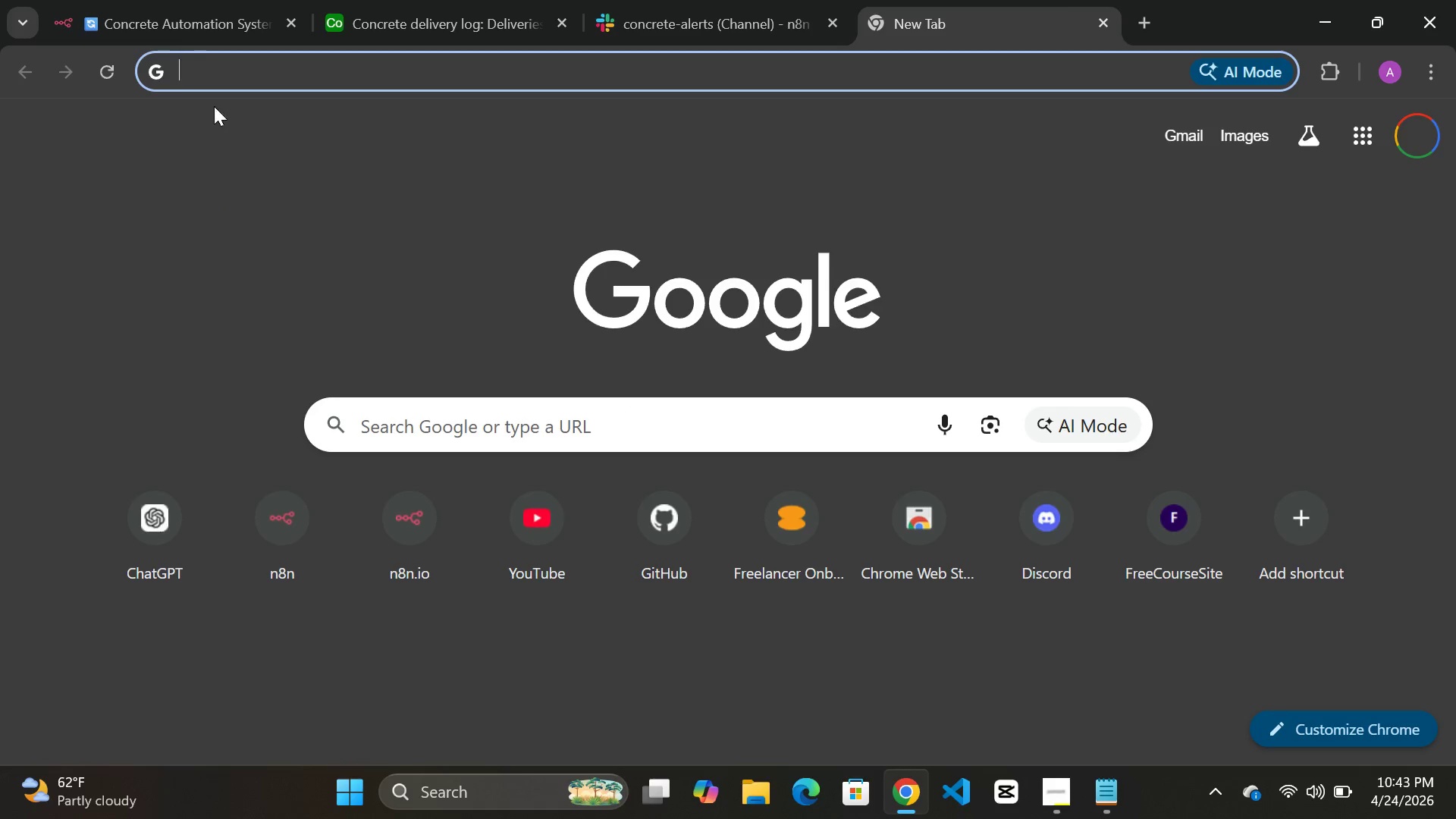 
left_click([136, 23])
 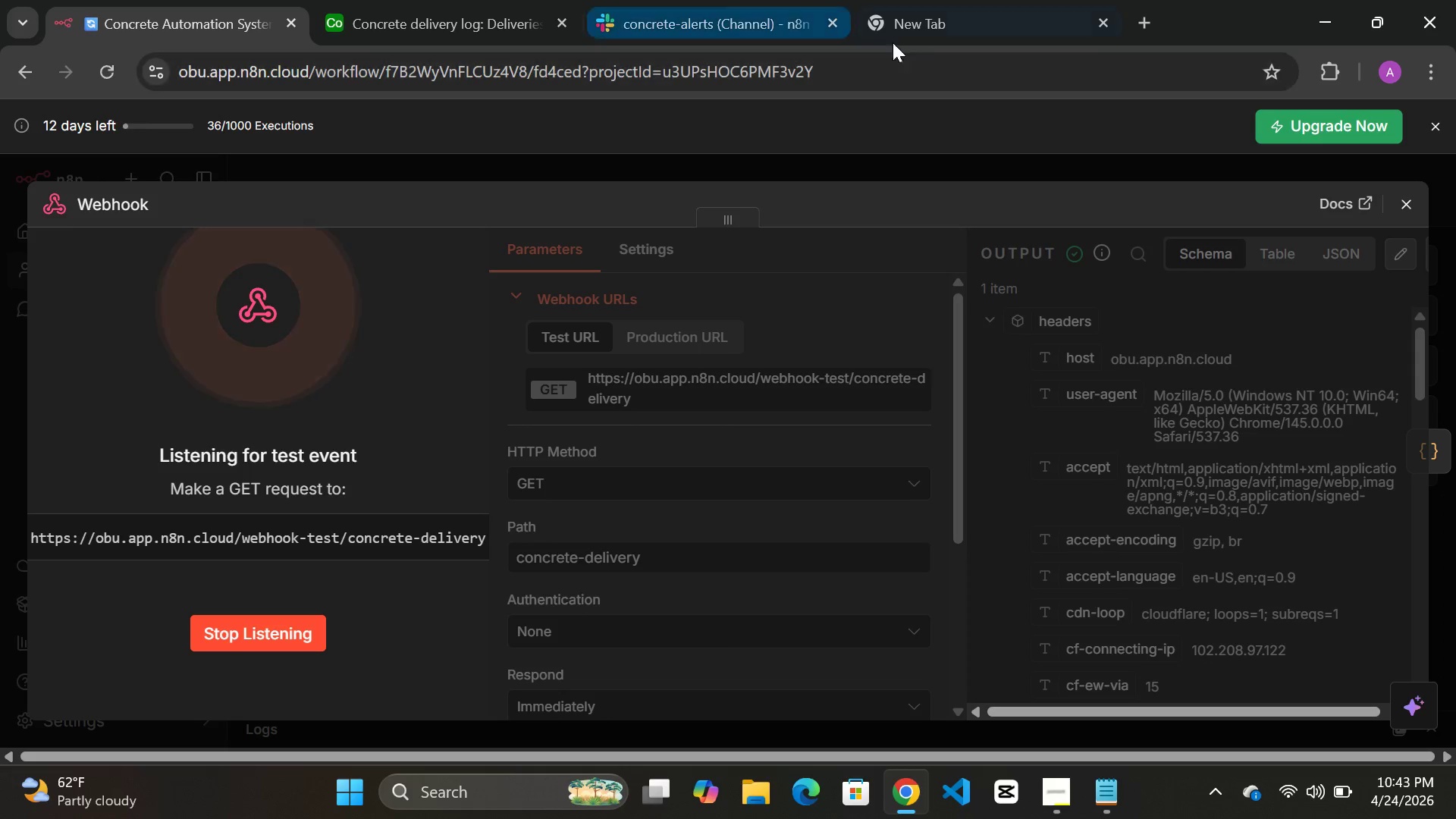 
left_click([941, 26])
 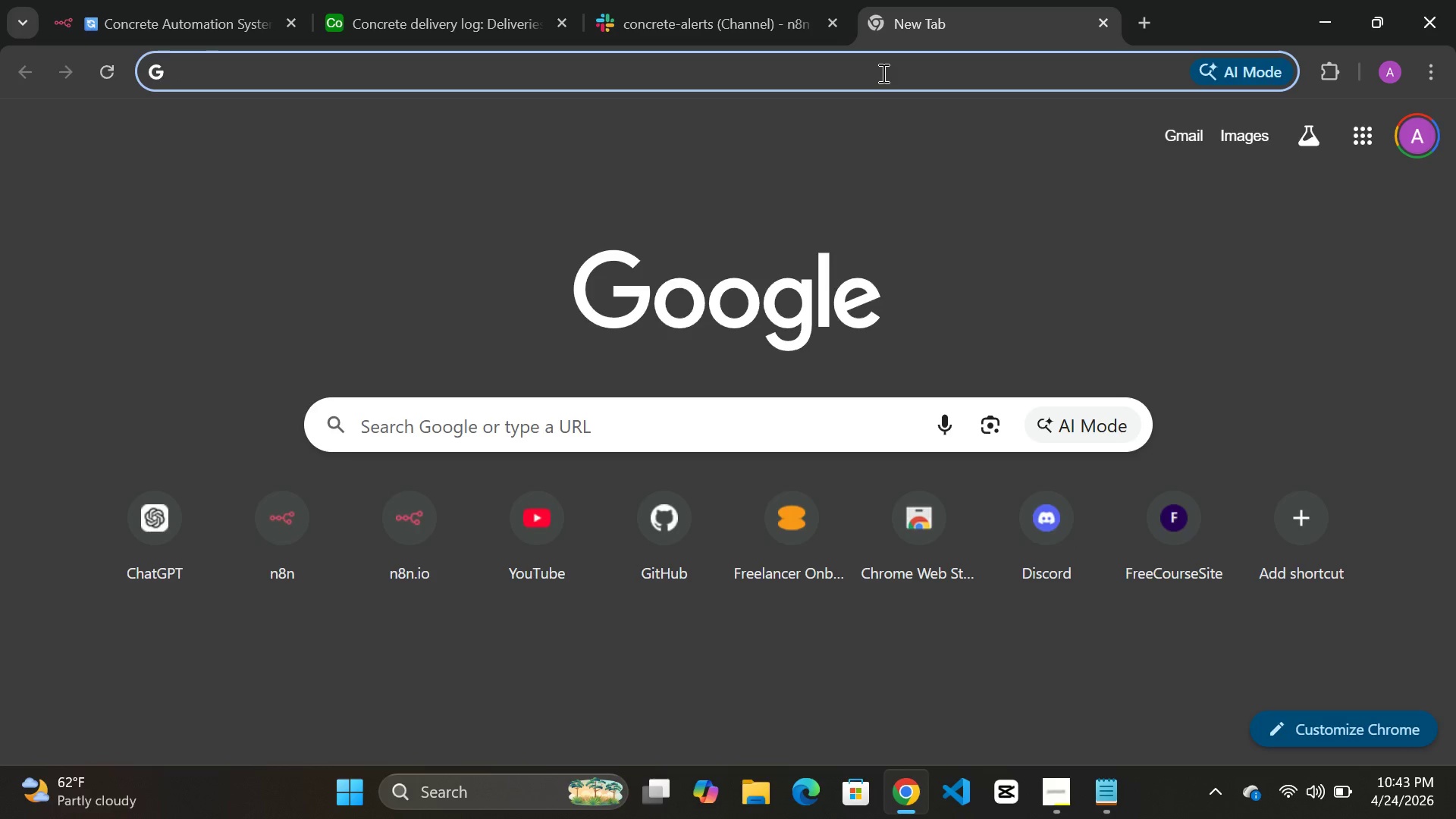 
key(Control+V)
 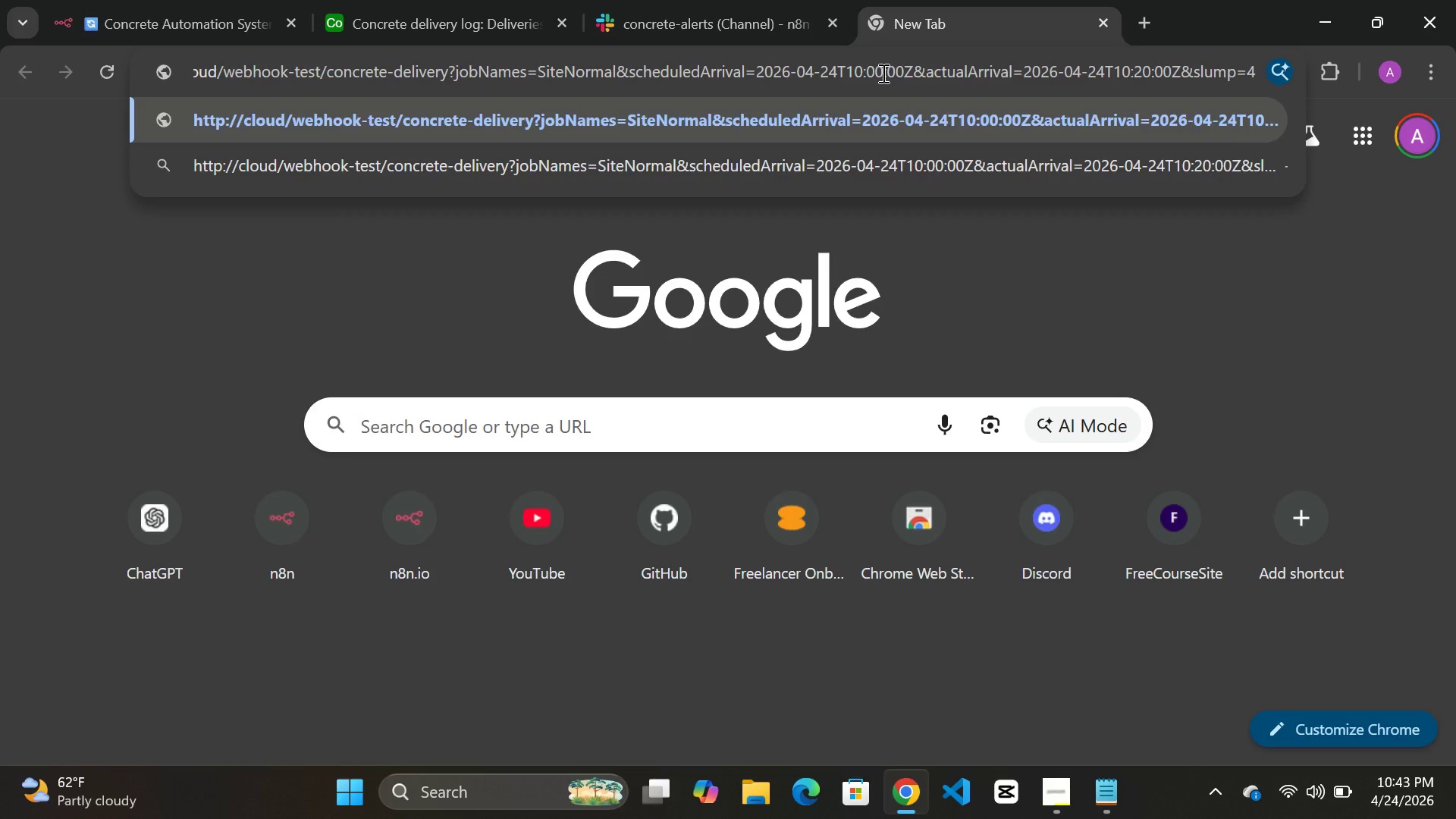 
key(Enter)
 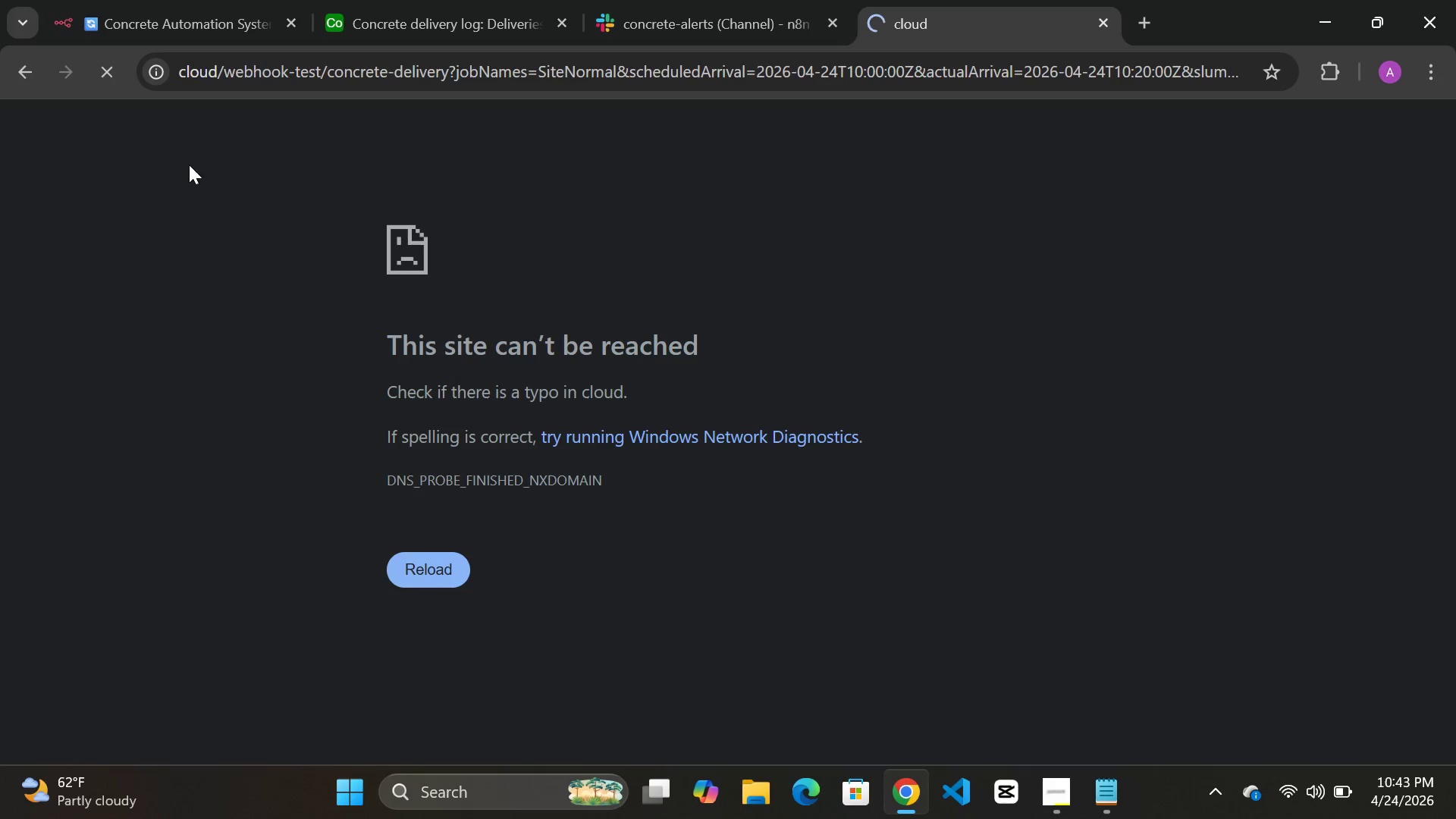 
wait(6.05)
 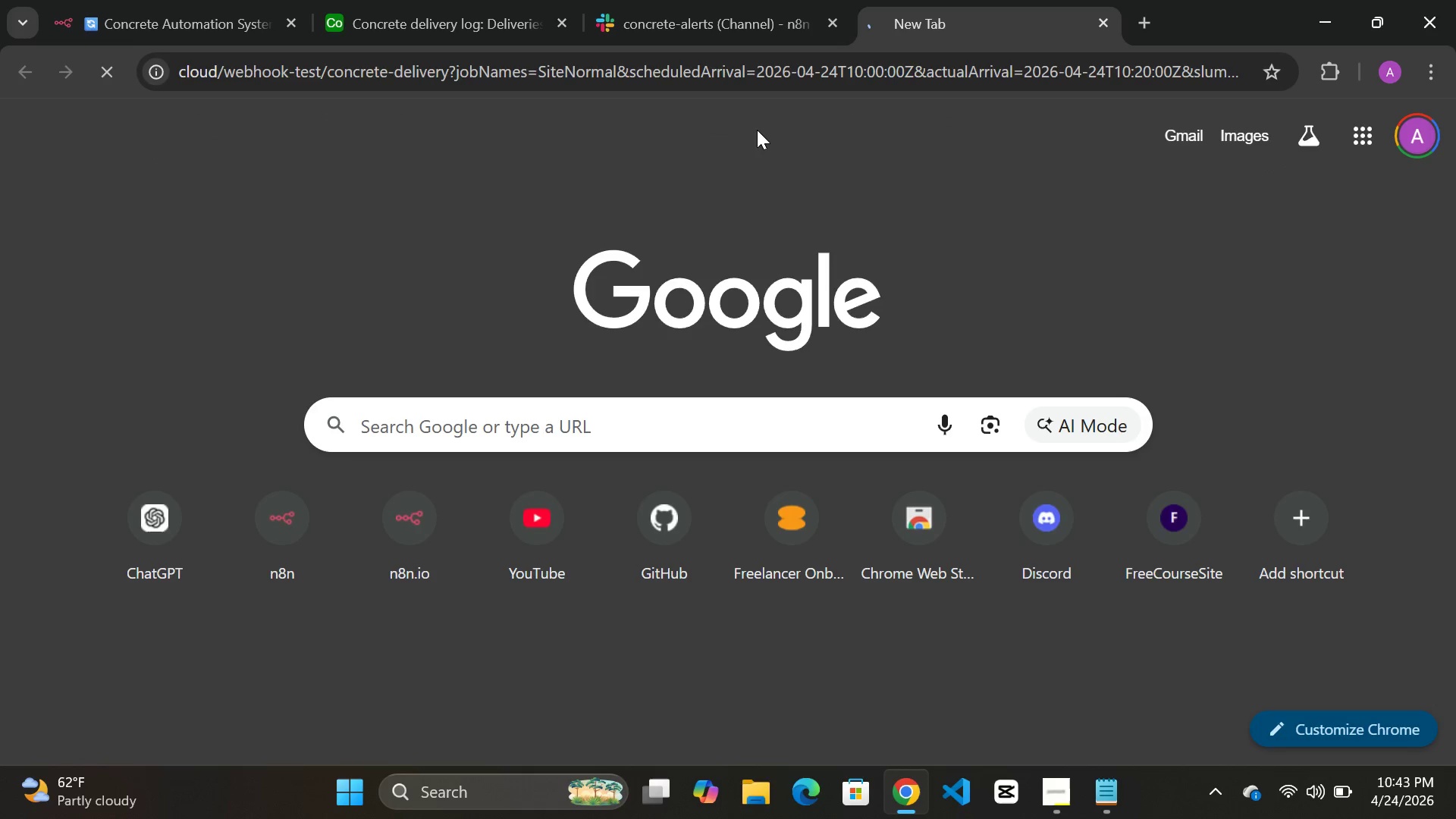 
left_click([434, 560])
 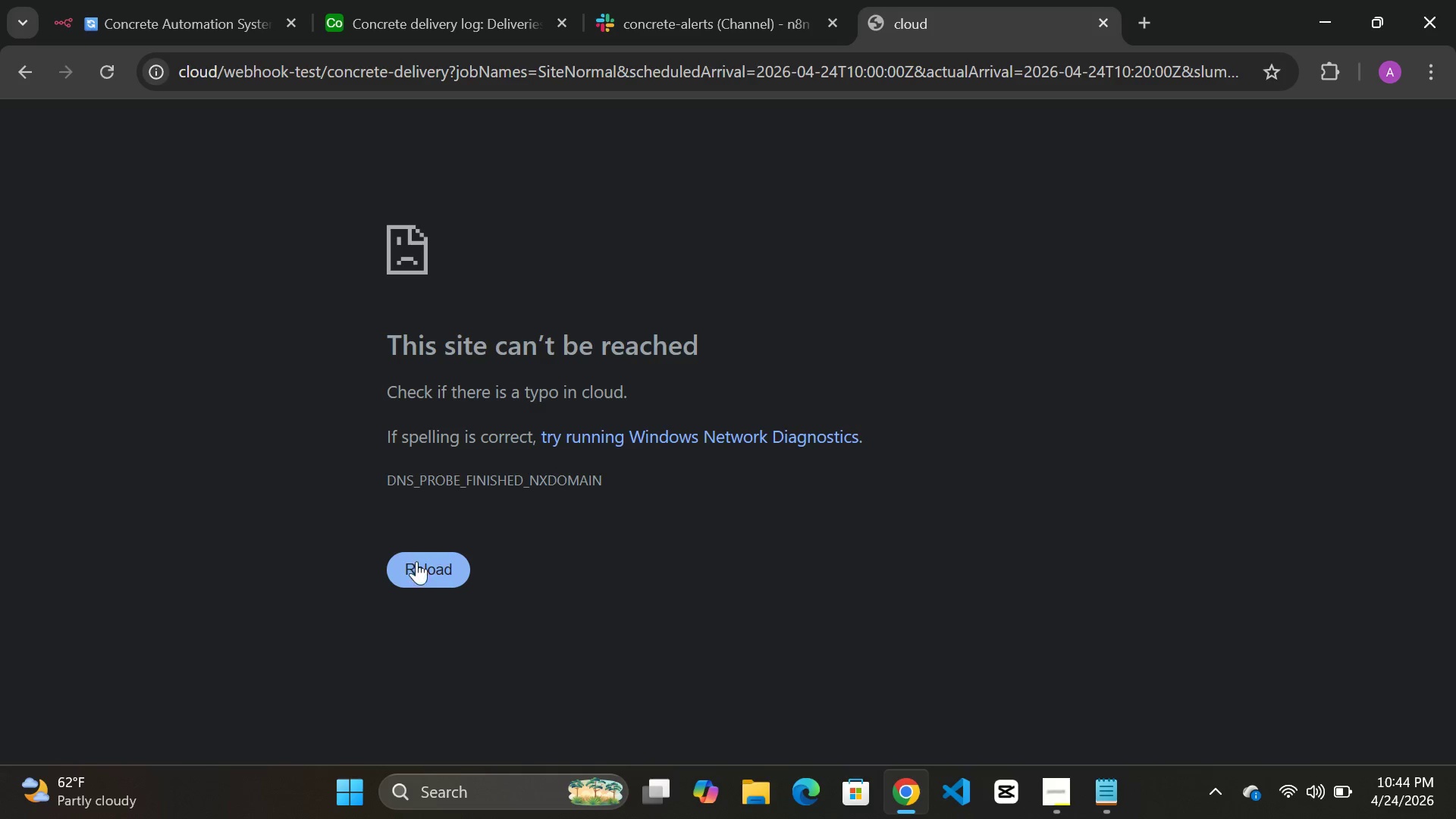 
left_click([417, 566])
 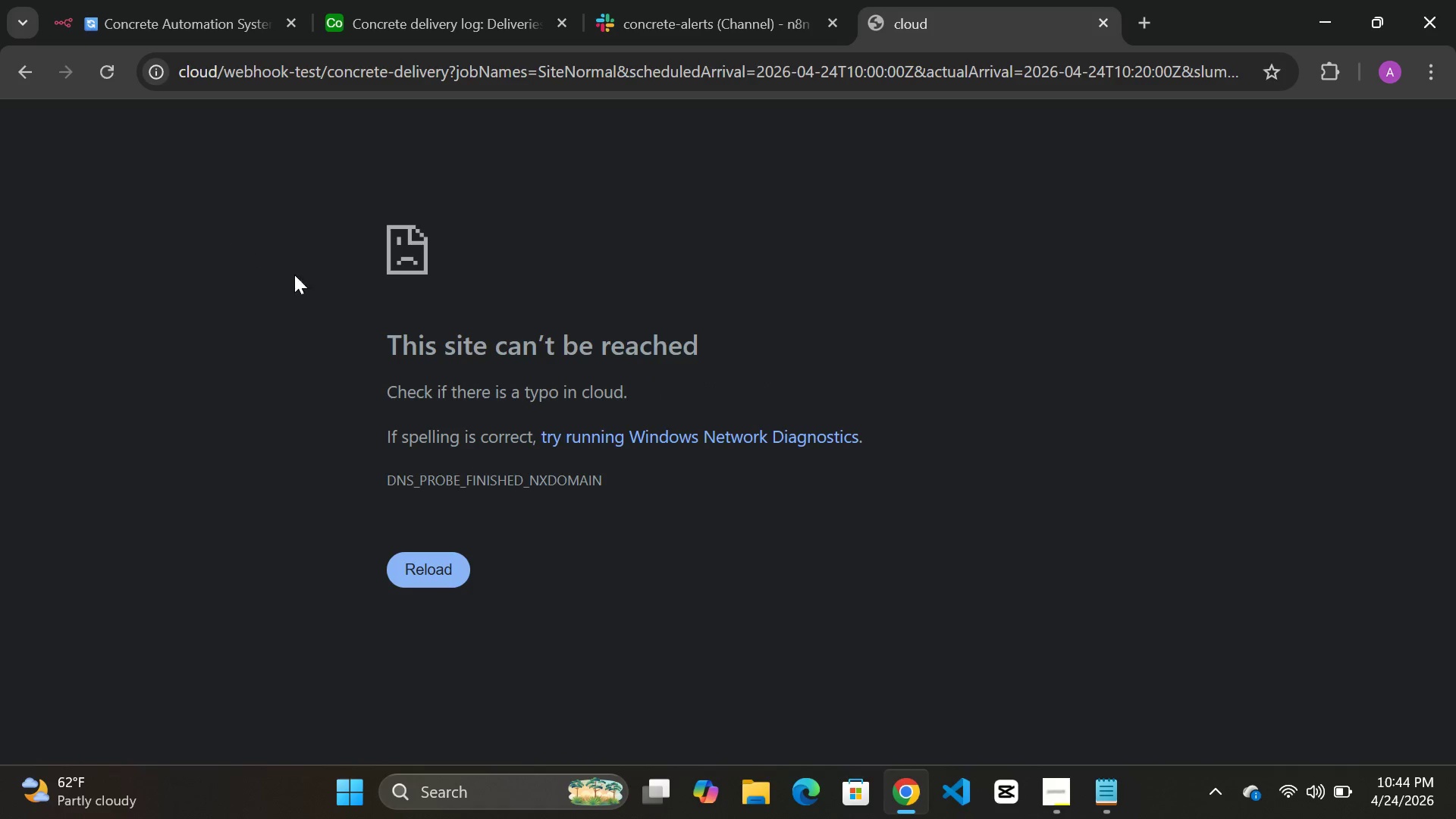 
wait(7.83)
 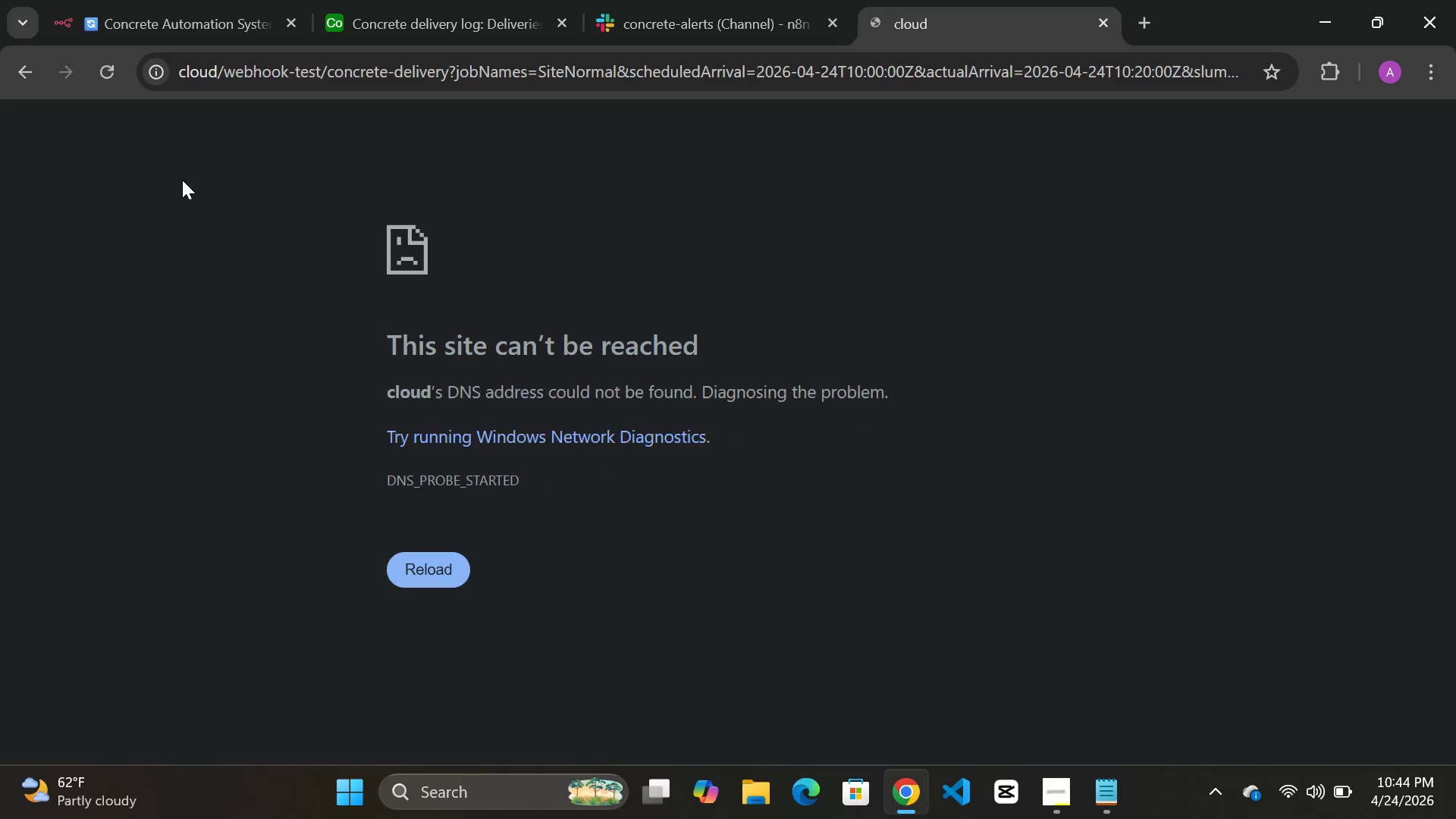 
left_click([108, 73])
 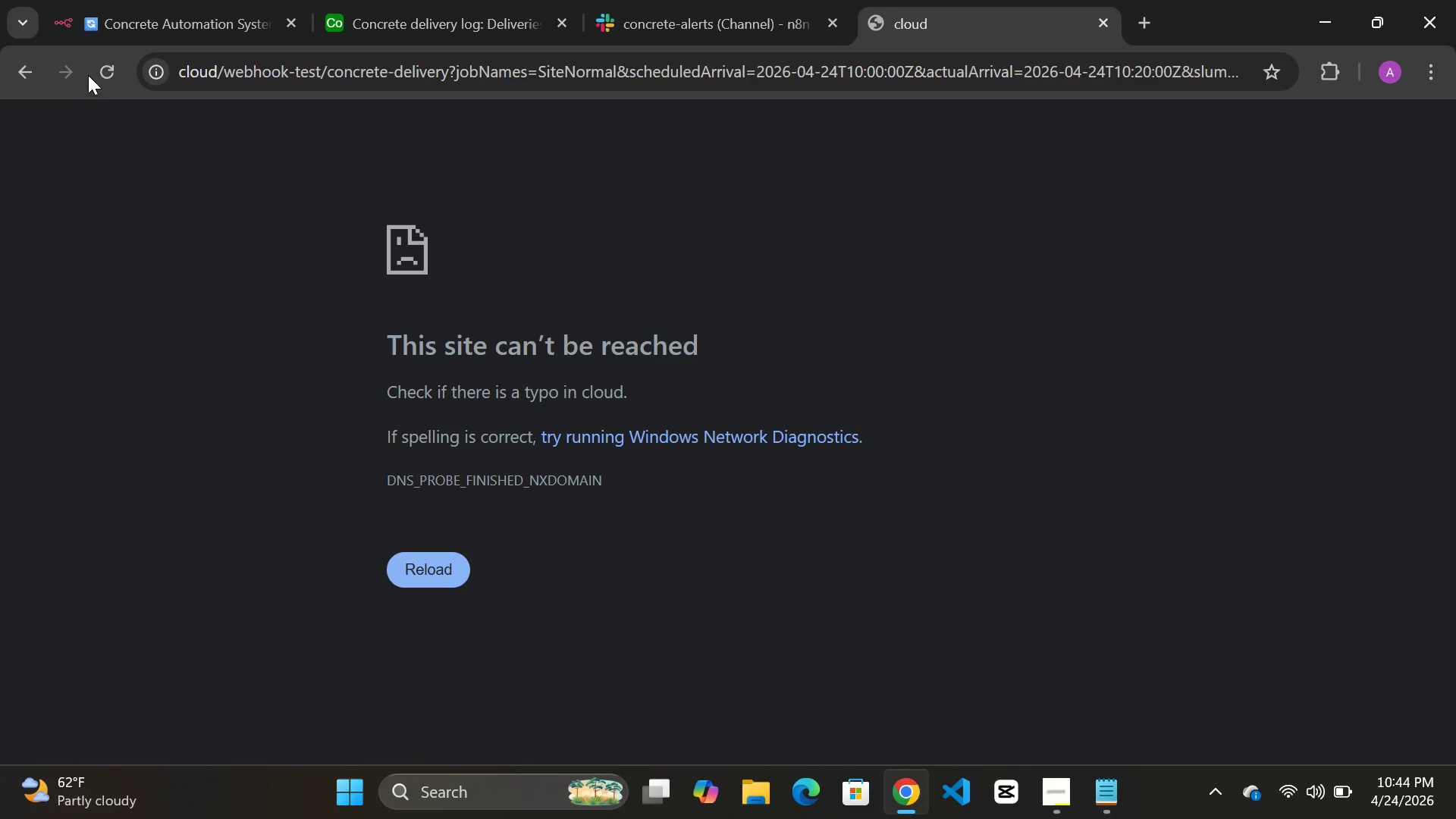 
double_click([105, 75])
 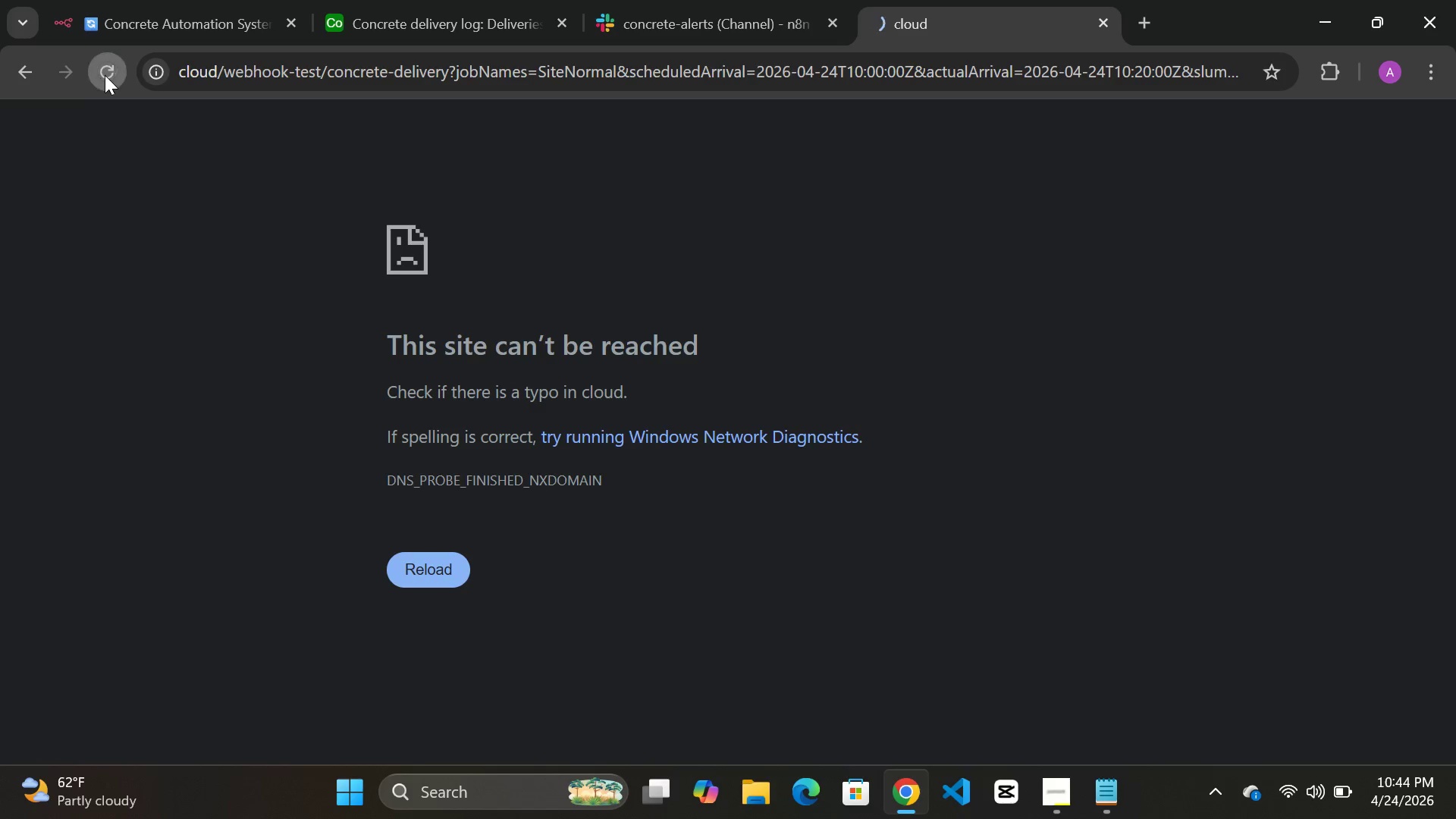 
triple_click([105, 75])
 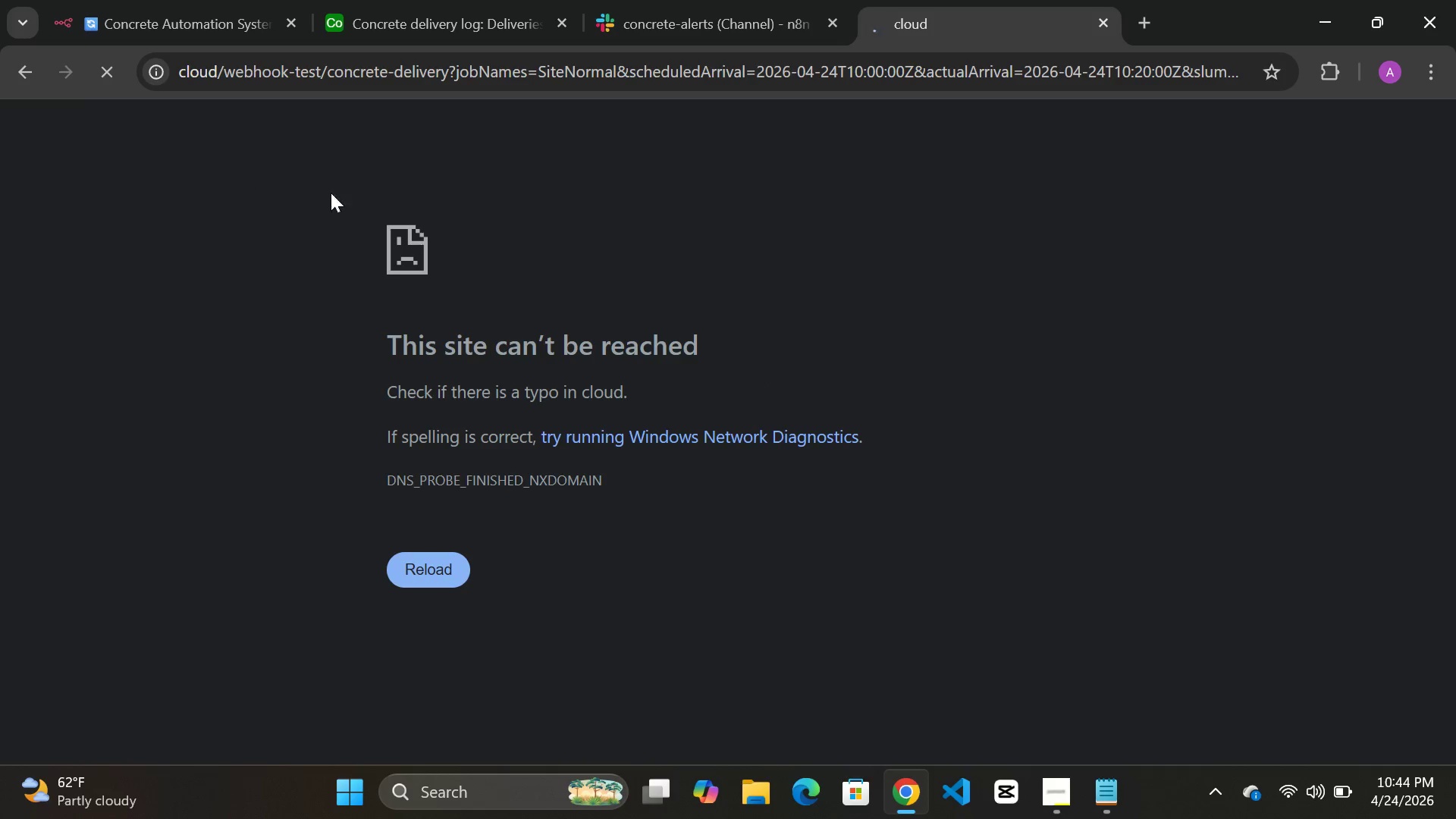 
wait(8.03)
 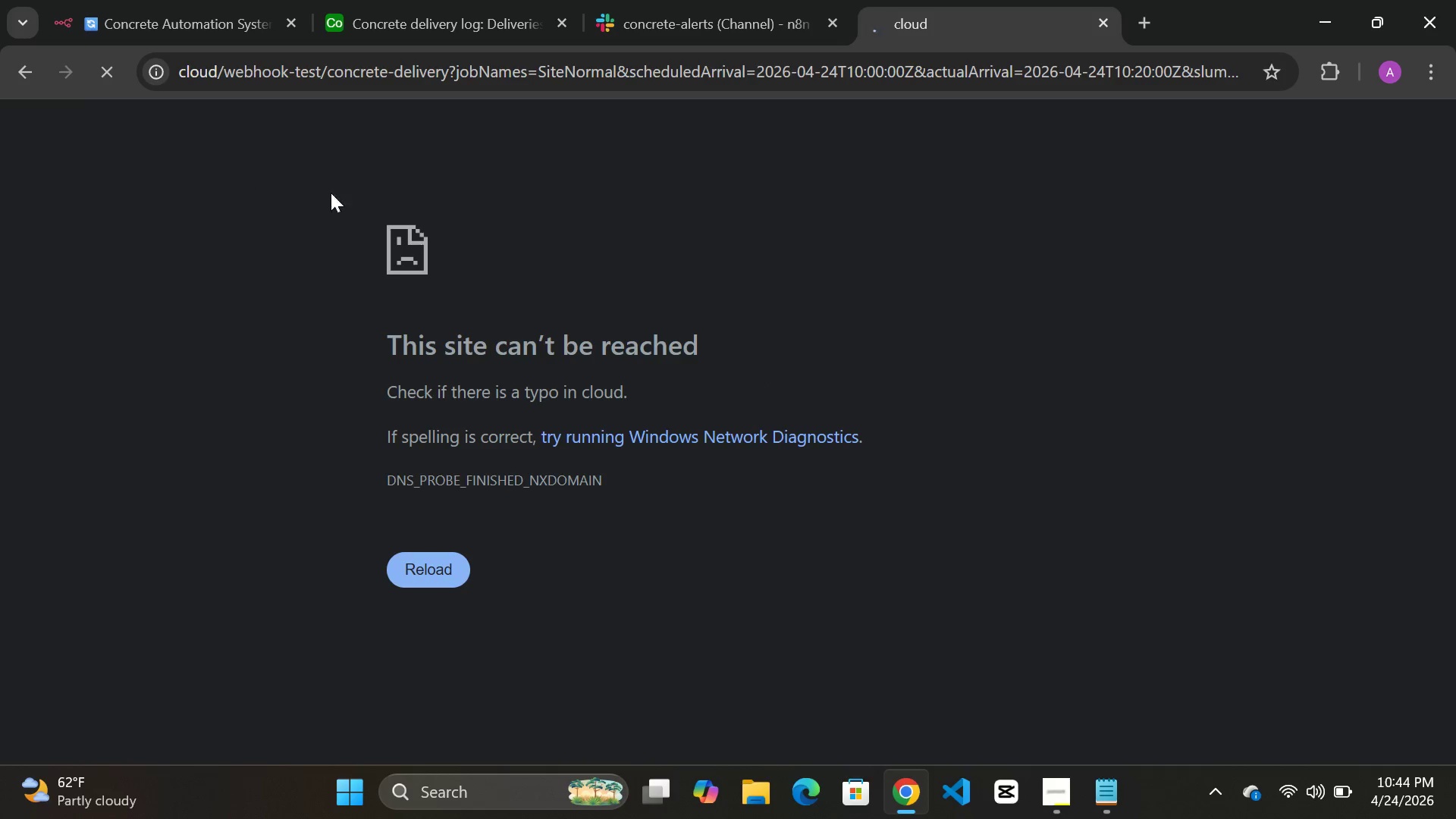 
left_click([108, 71])
 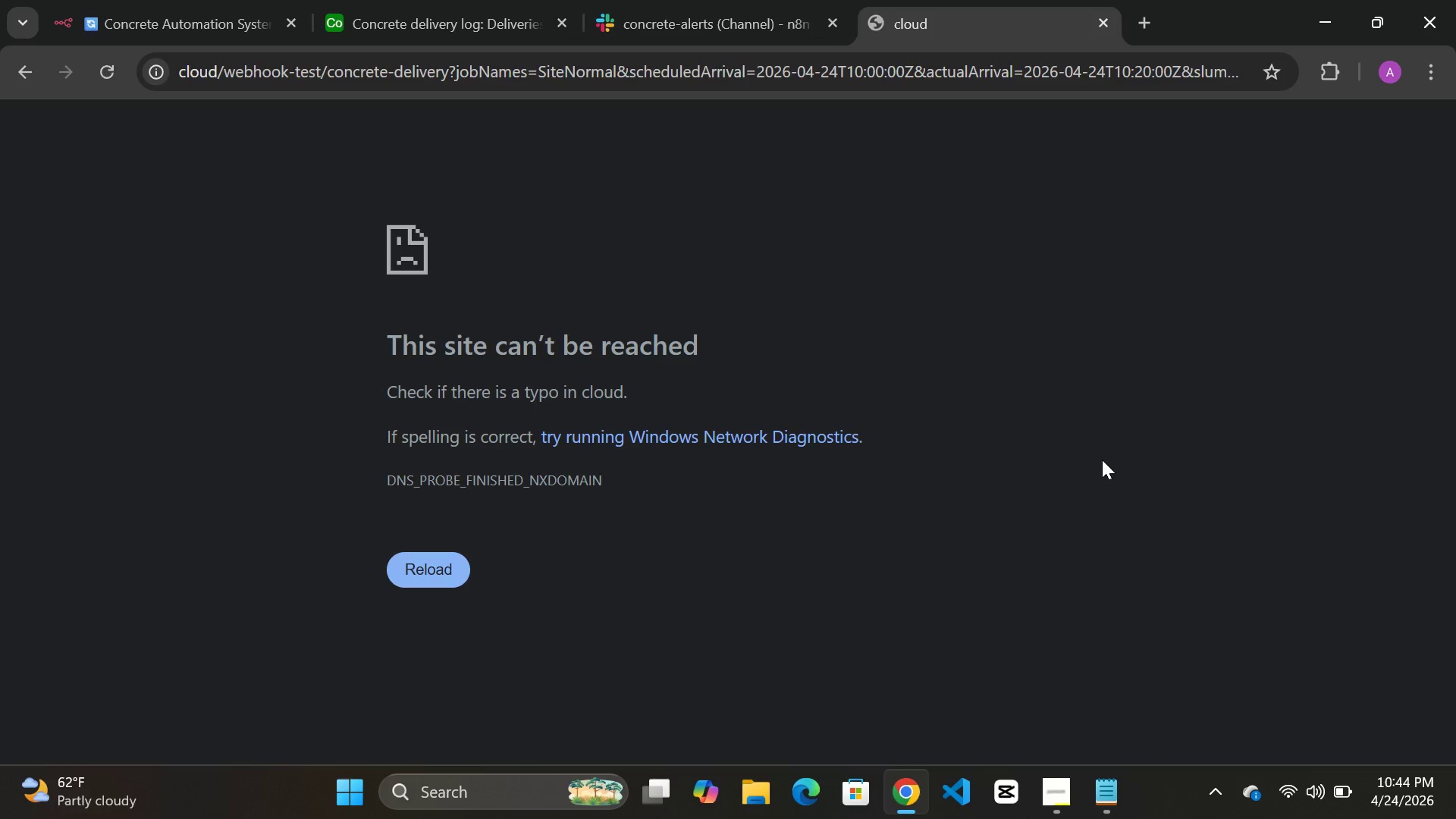 
wait(18.75)
 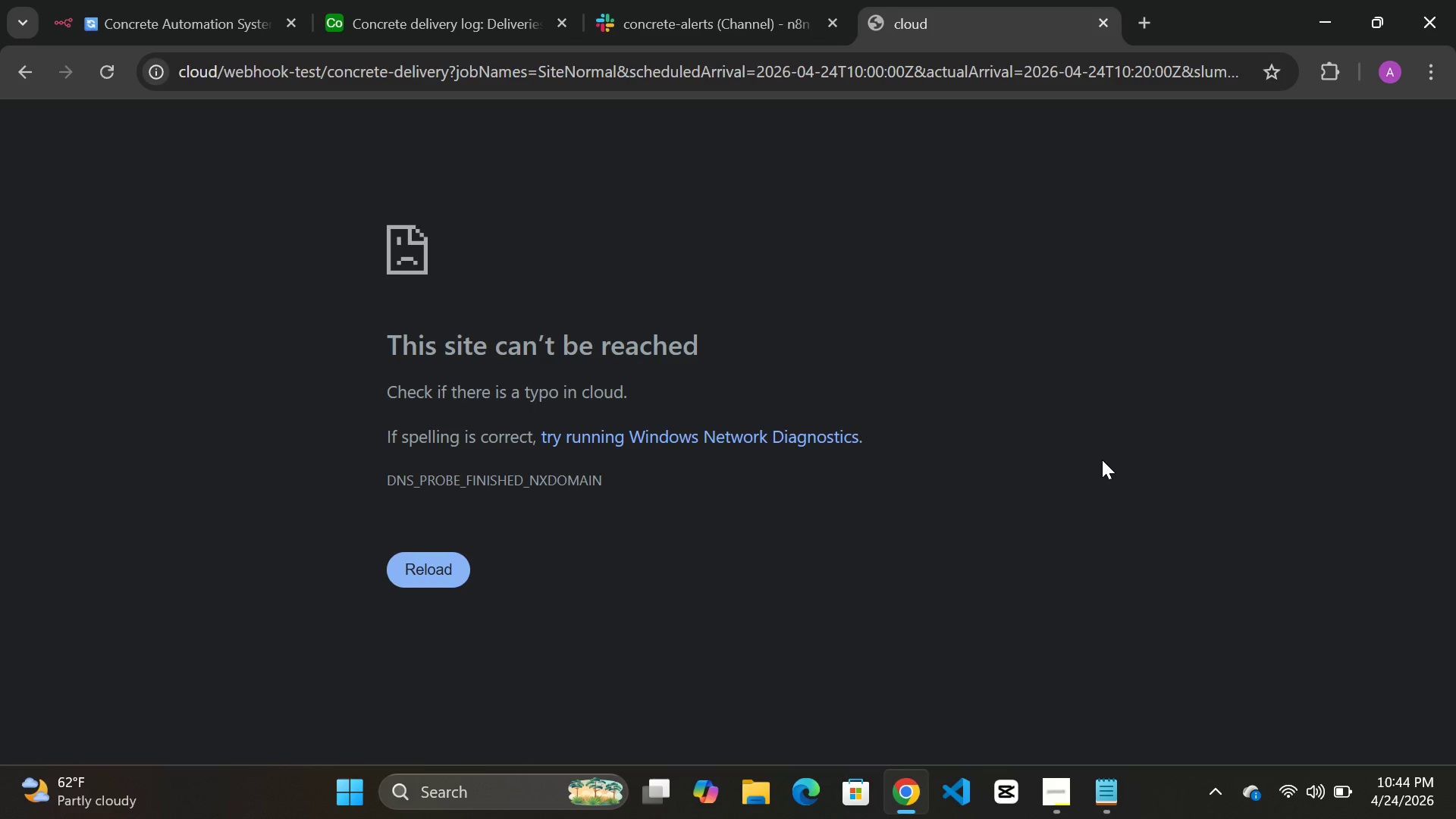 
left_click([103, 64])
 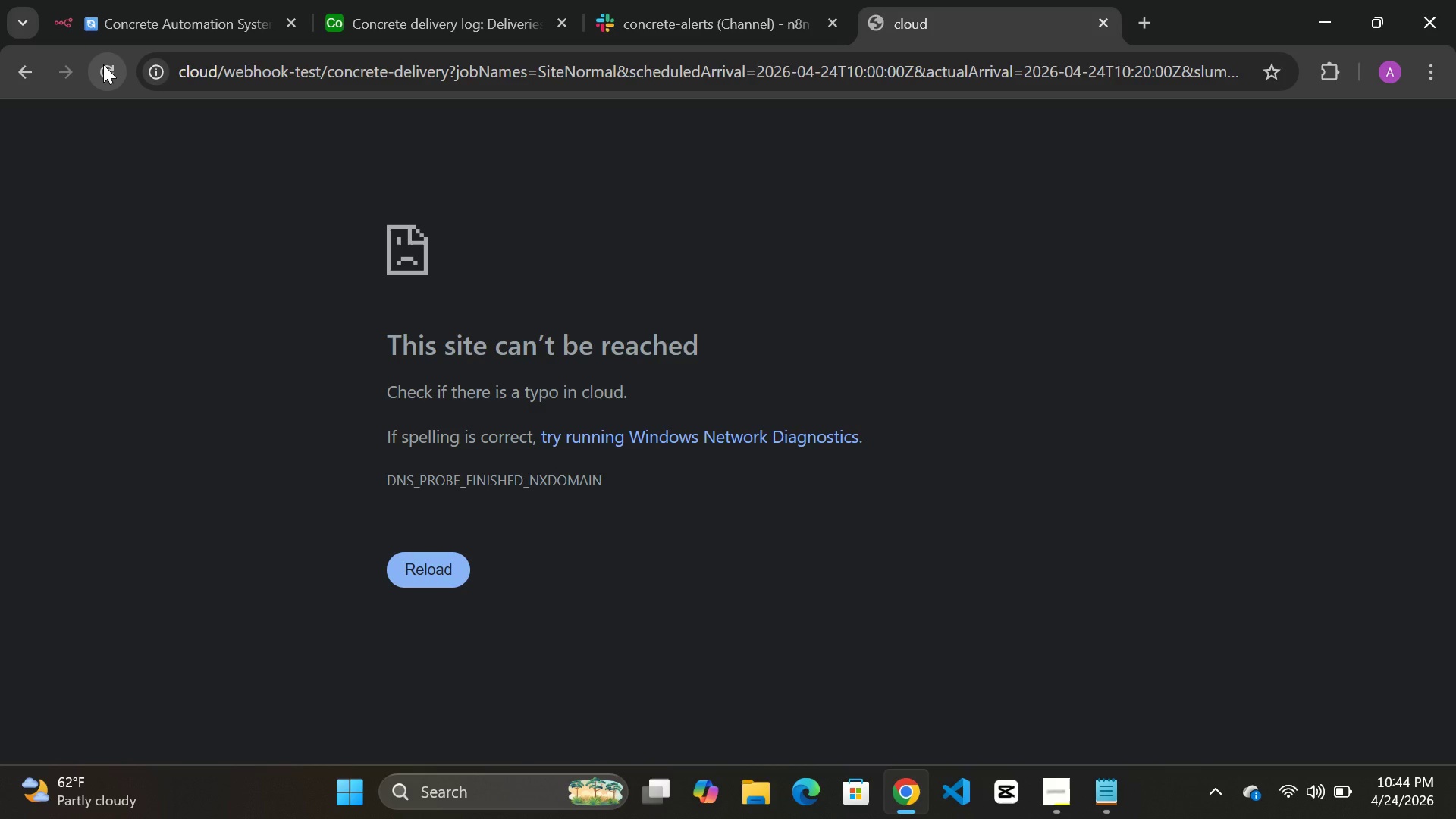 
wait(25.52)
 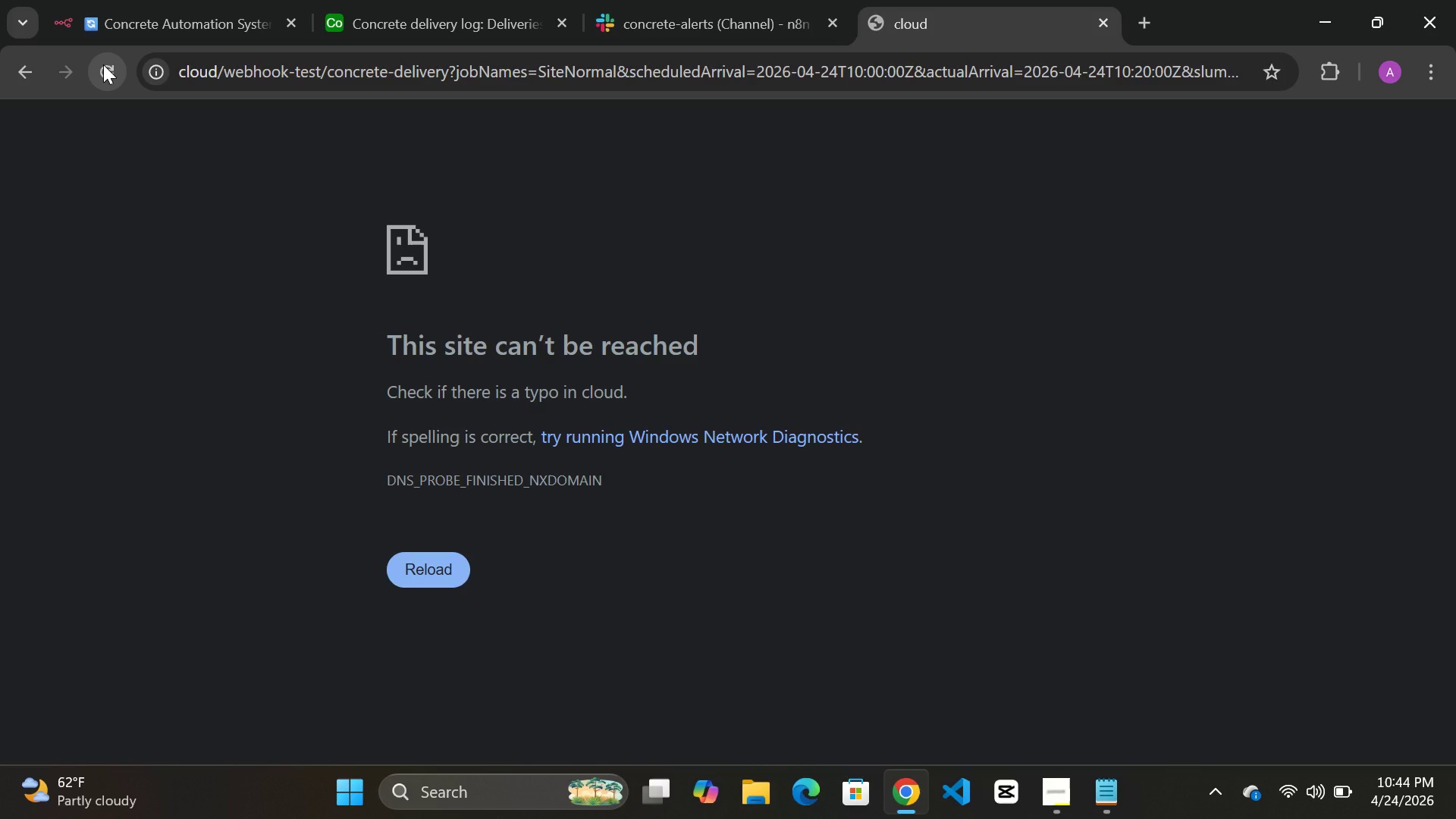 
left_click([119, 72])
 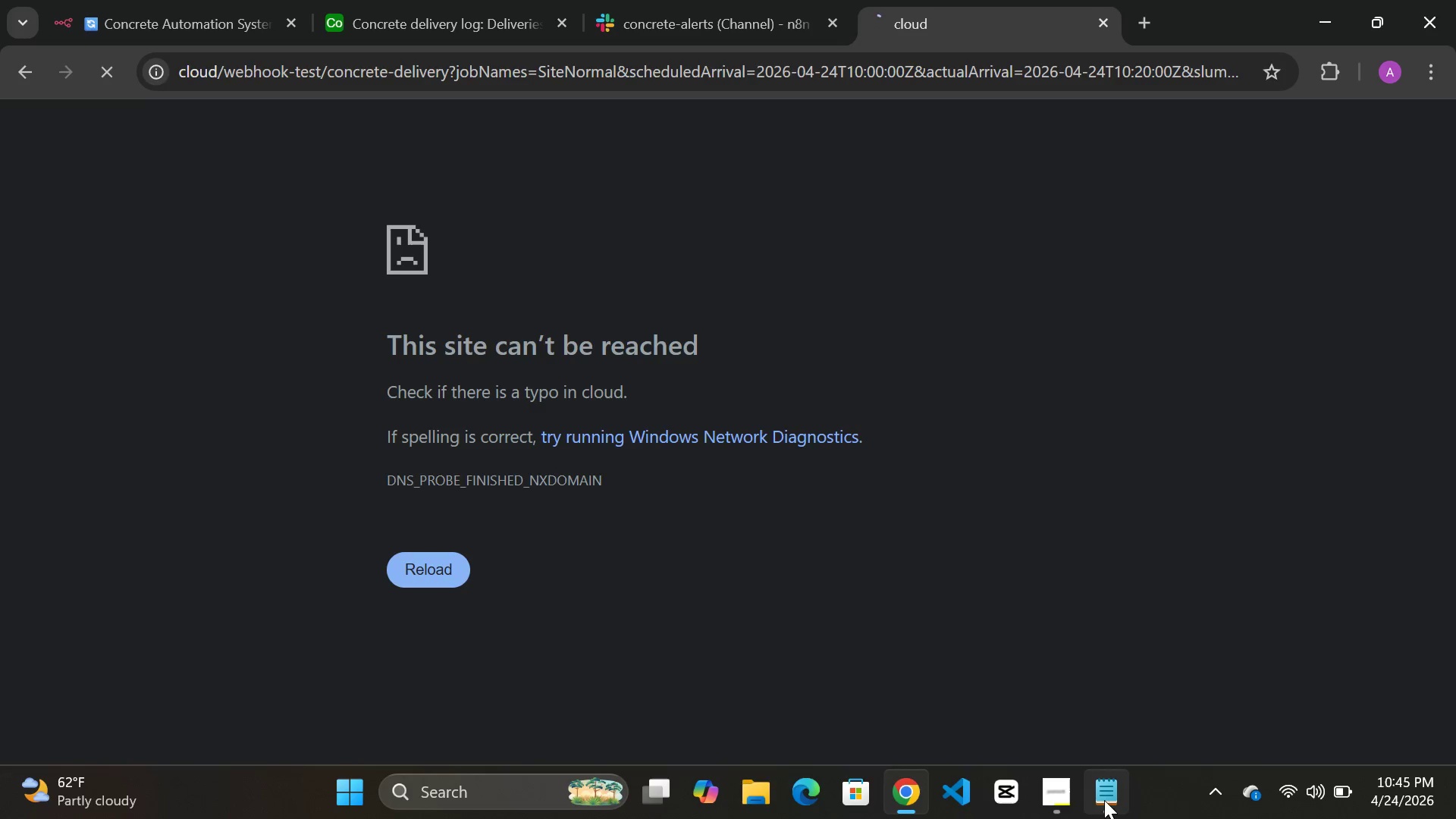 
left_click([1044, 805])